 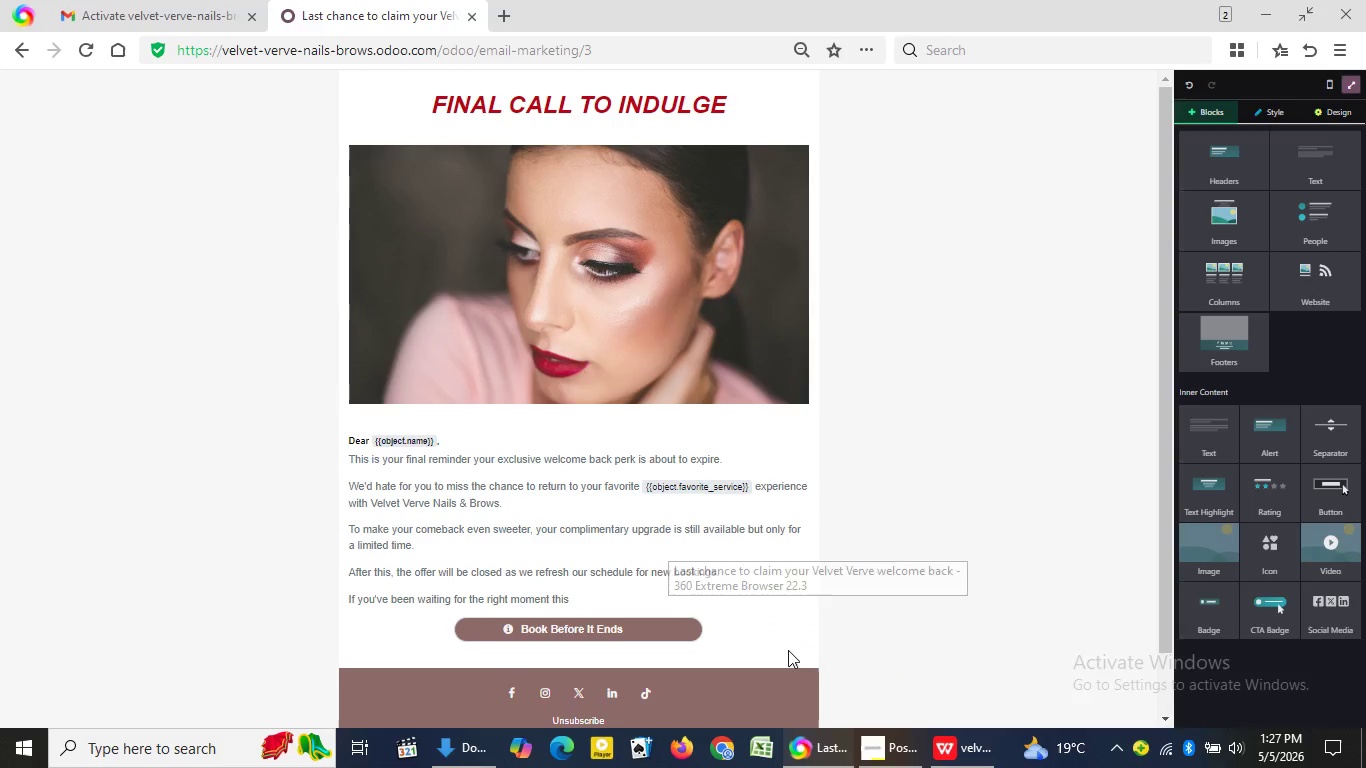 
left_click([1355, 85])
 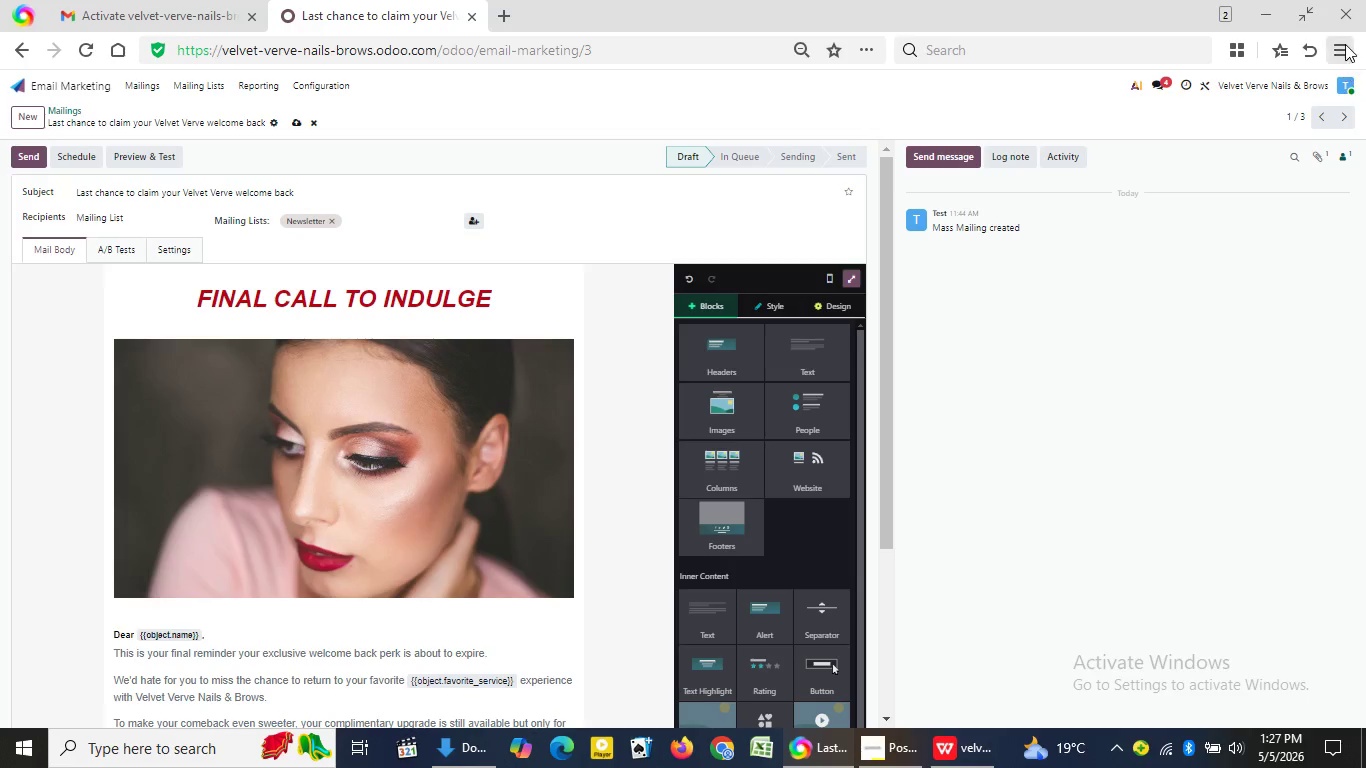 
left_click([1345, 40])
 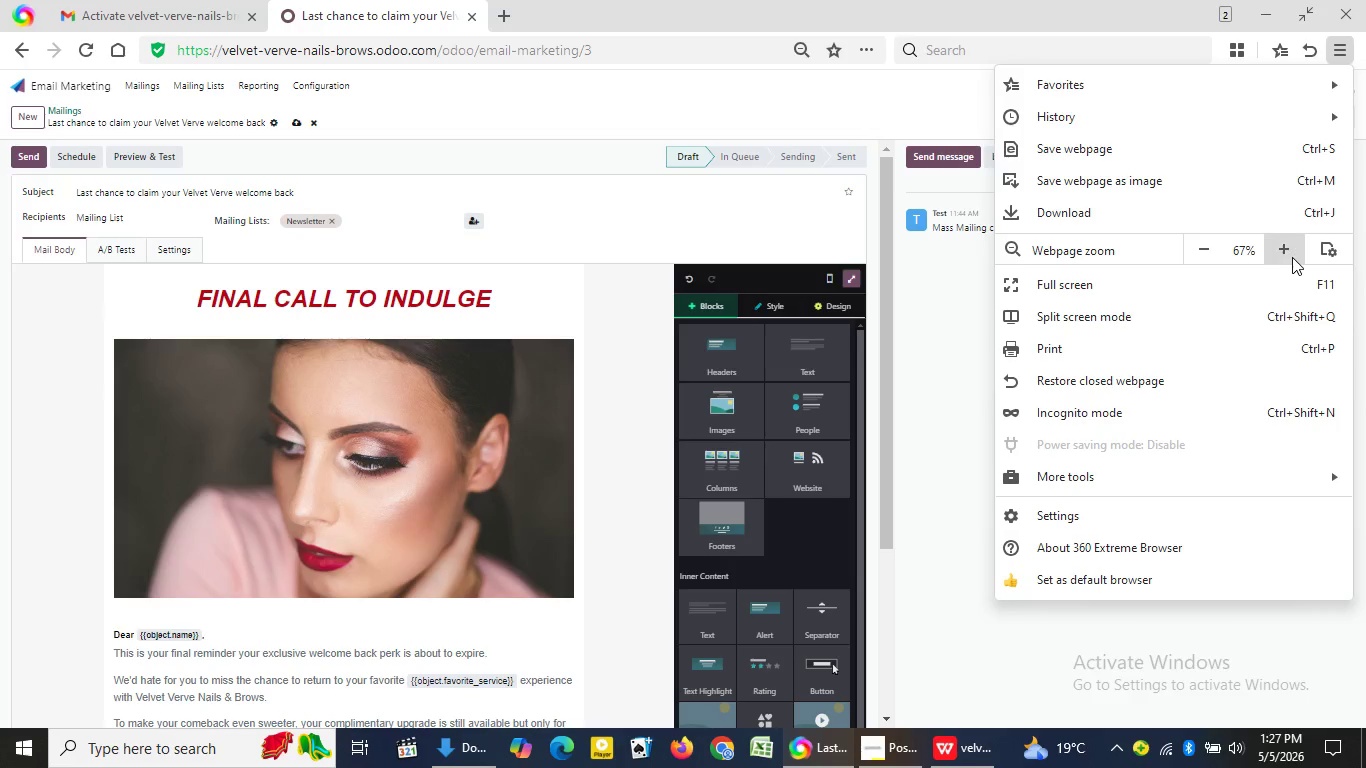 
double_click([1292, 257])
 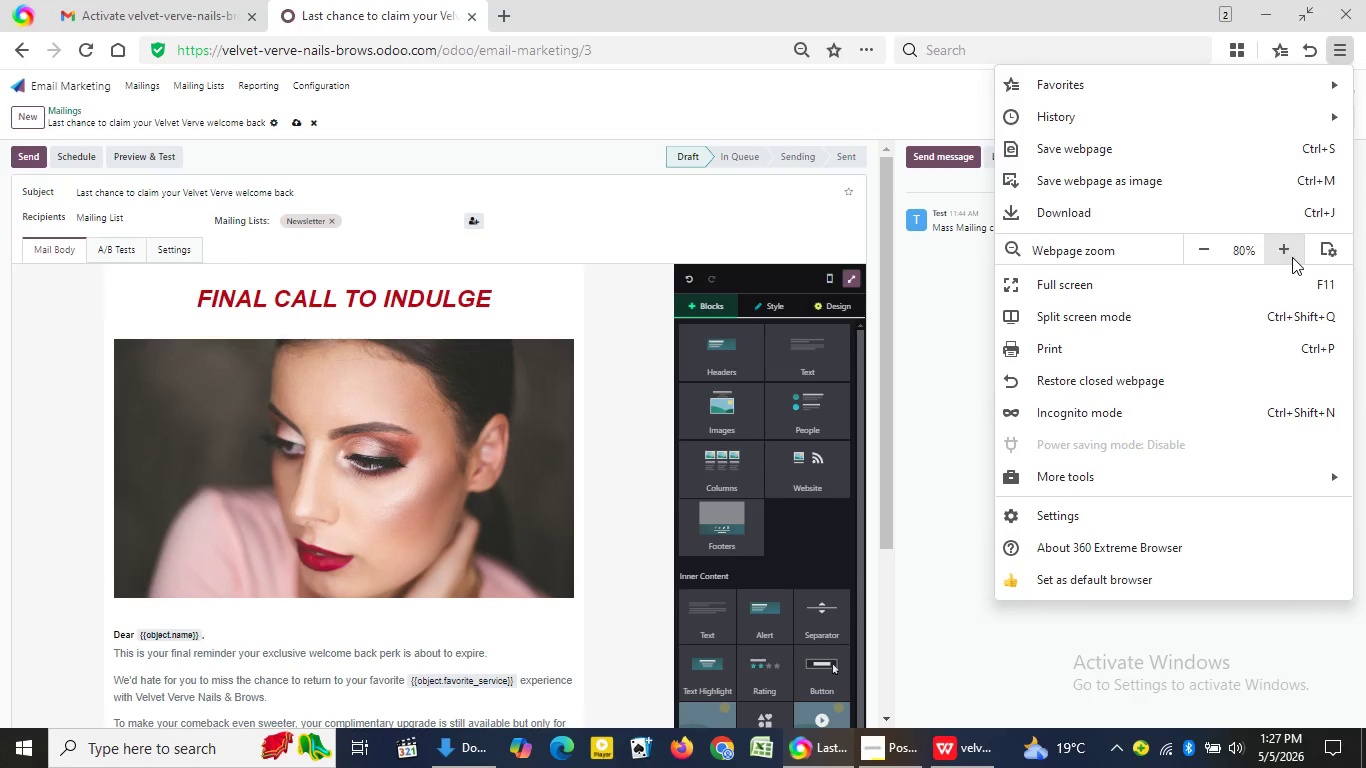 
triple_click([1292, 257])
 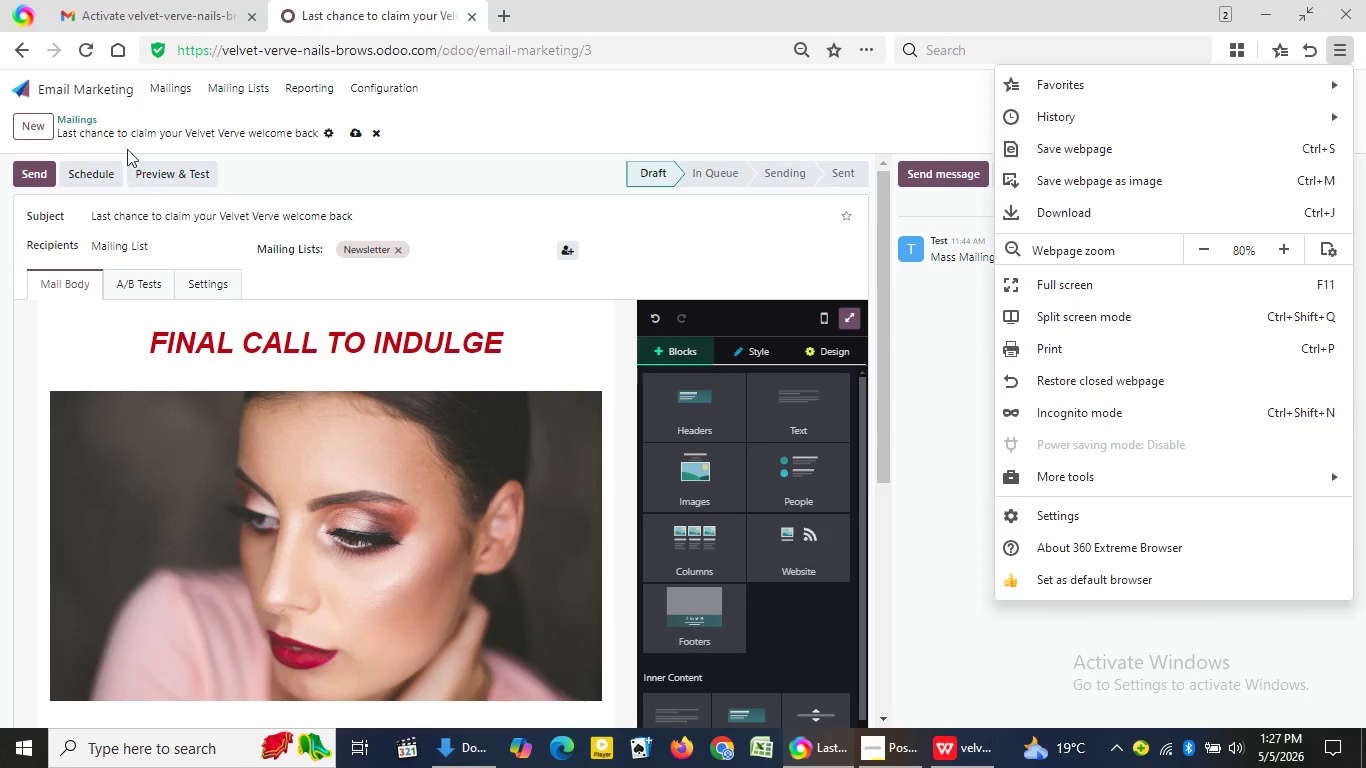 
left_click([173, 94])
 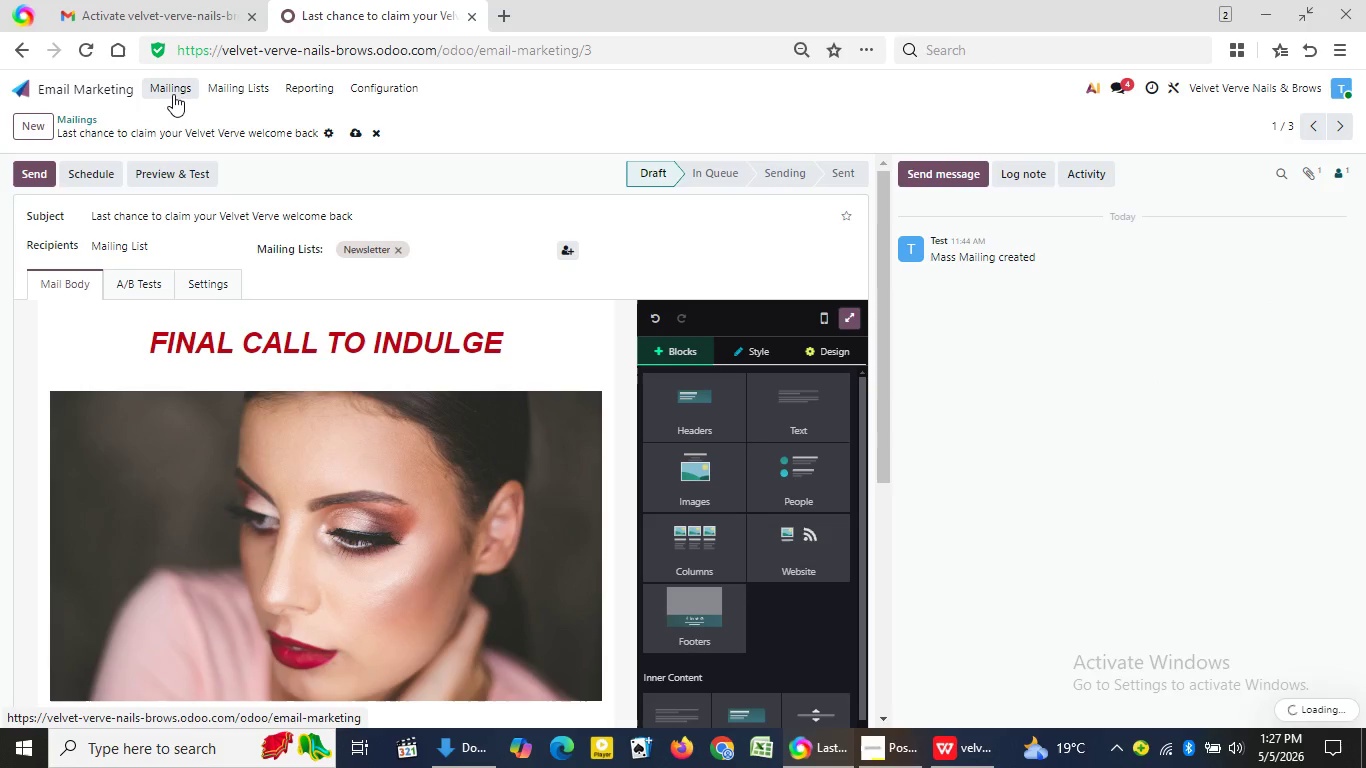 
left_click([173, 94])
 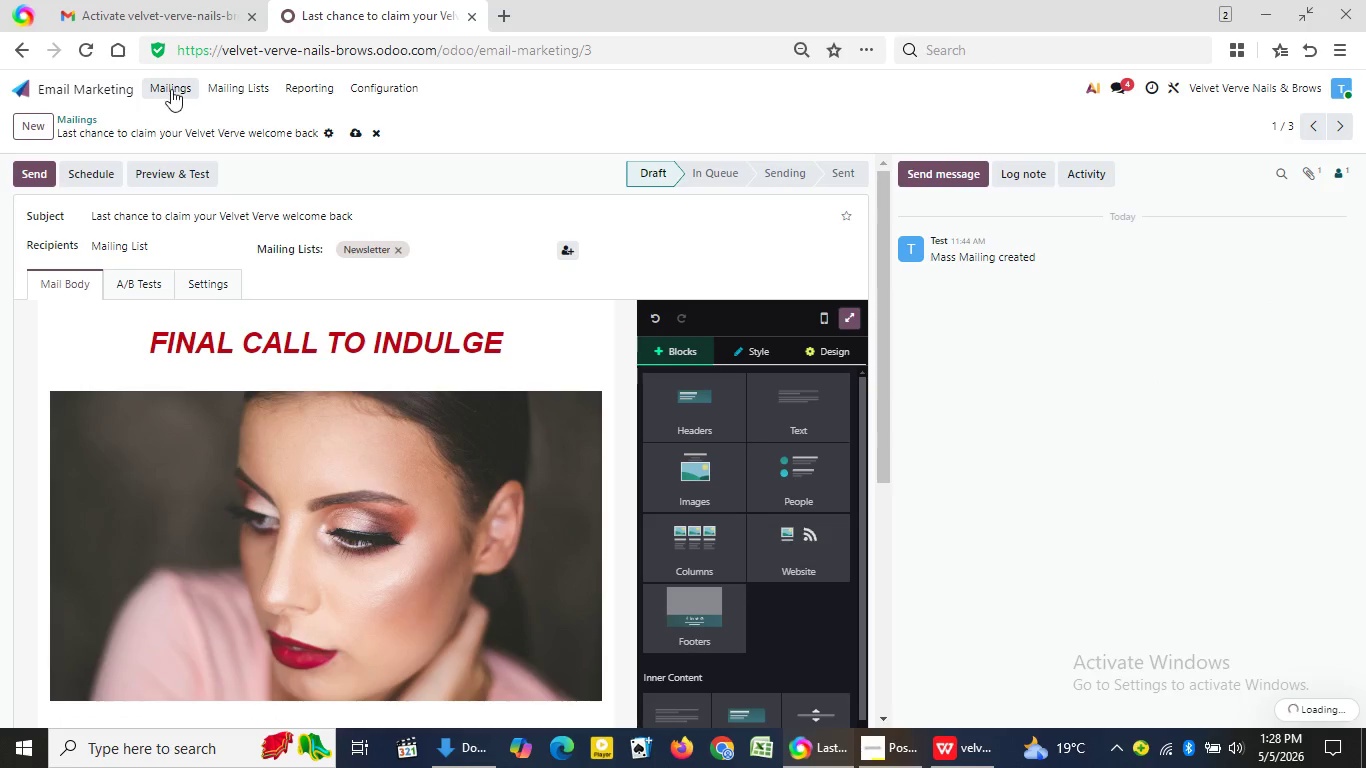 
left_click([172, 88])
 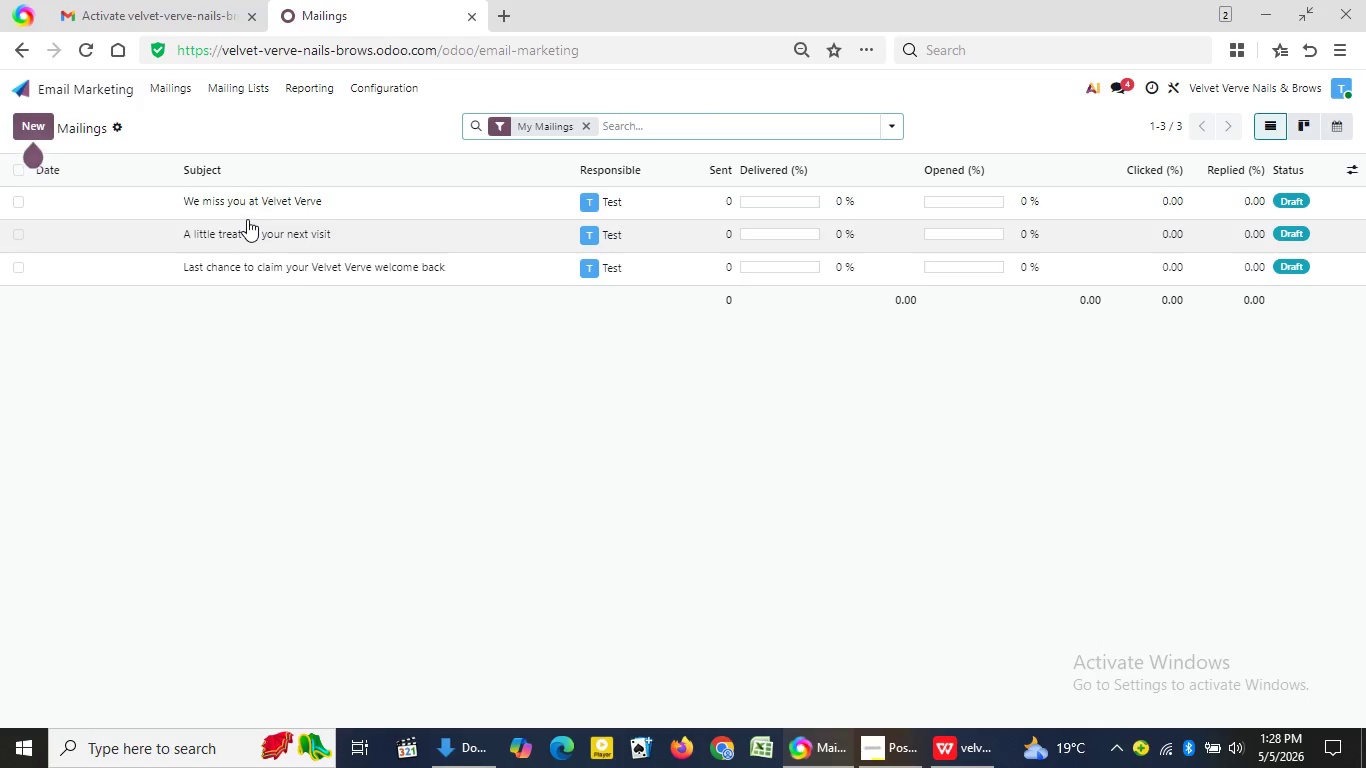 
left_click([248, 219])
 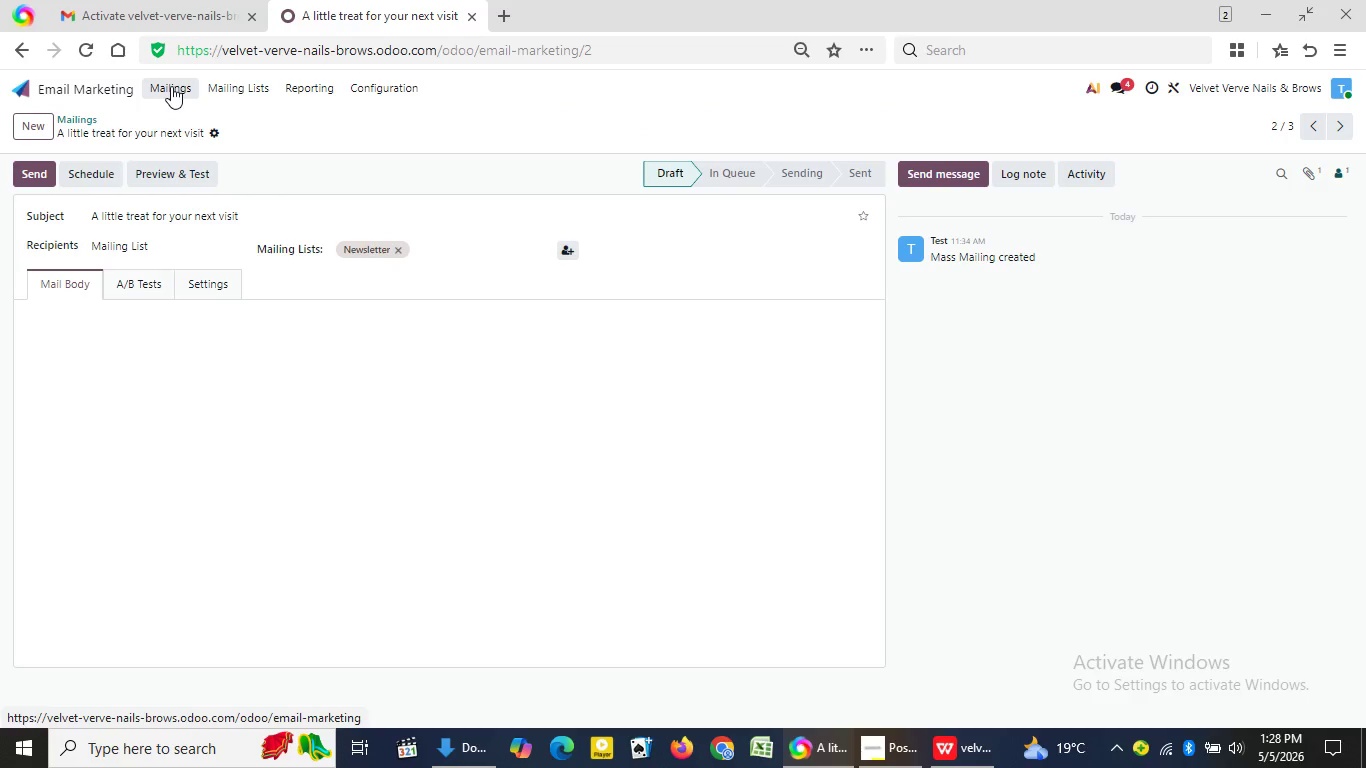 
left_click([171, 86])
 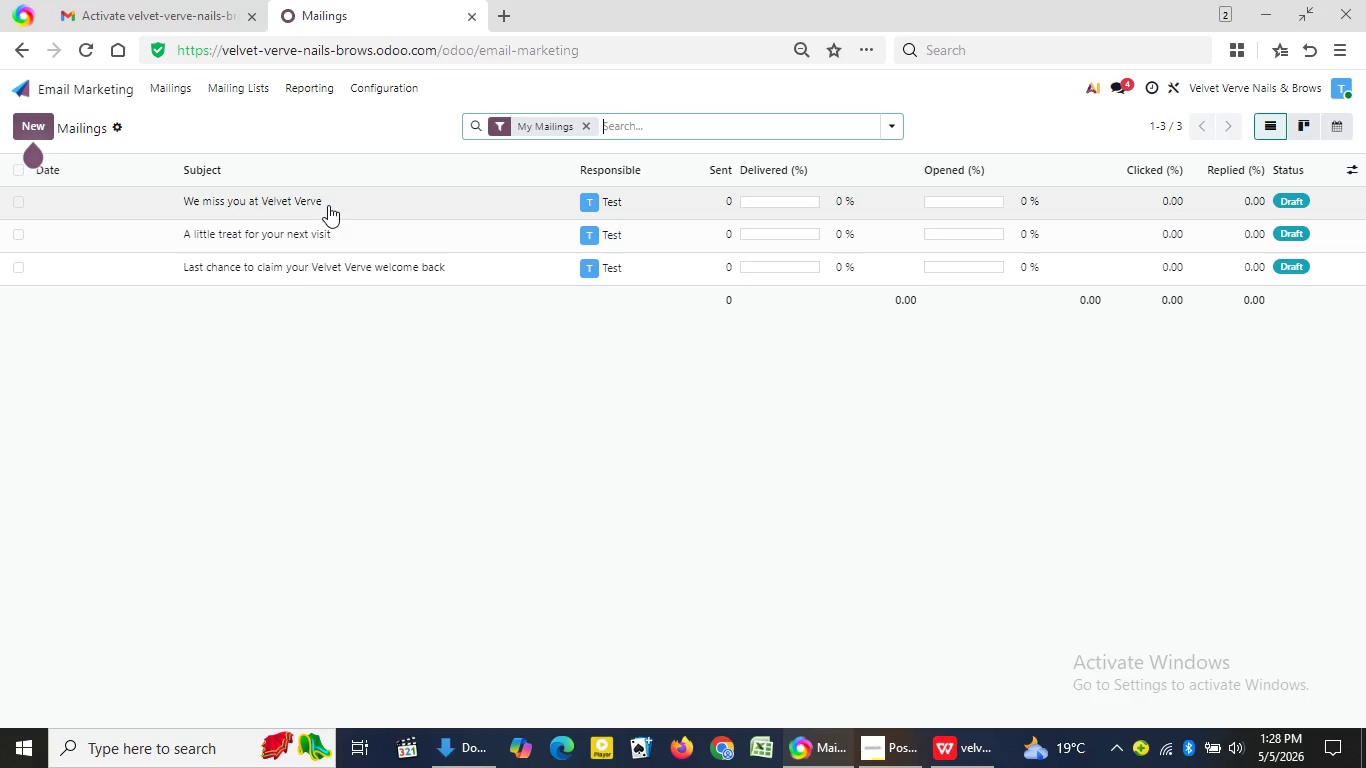 
left_click([328, 205])
 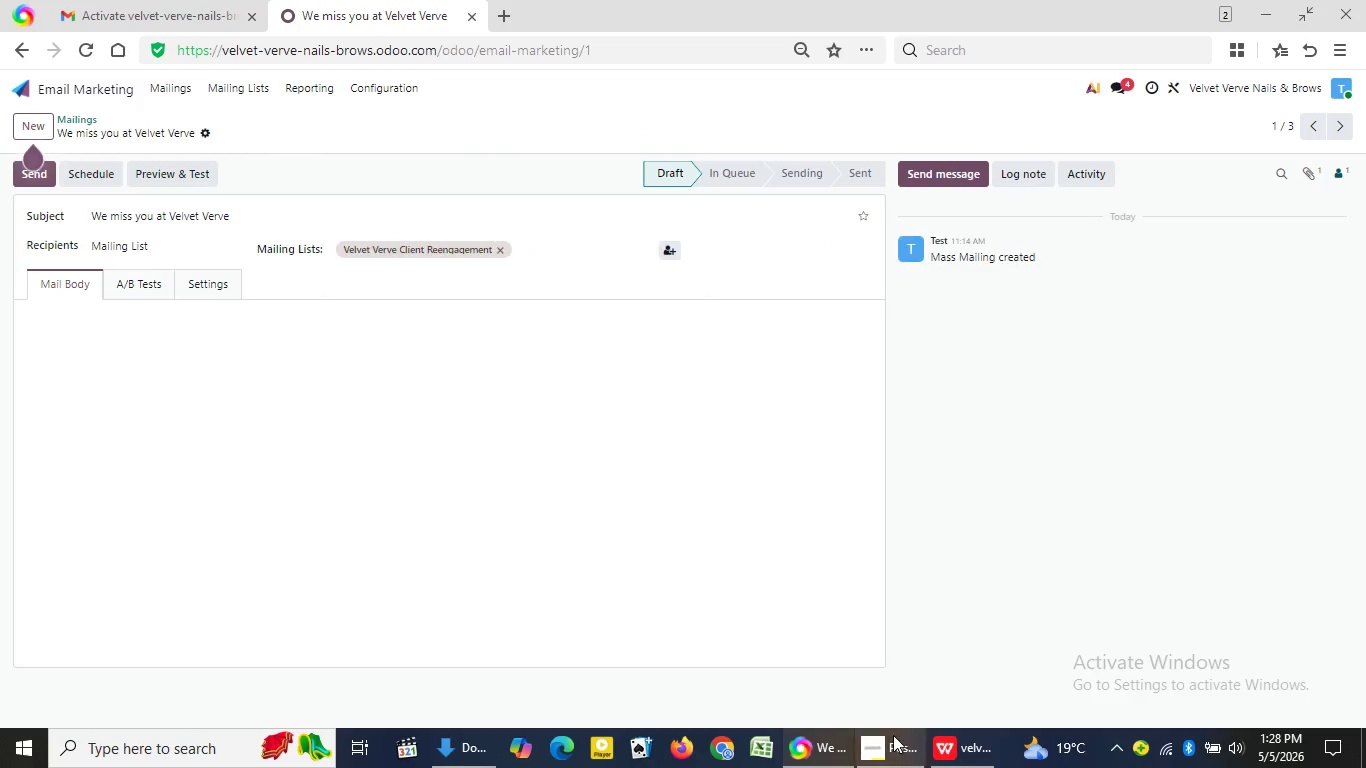 
left_click([900, 742])